 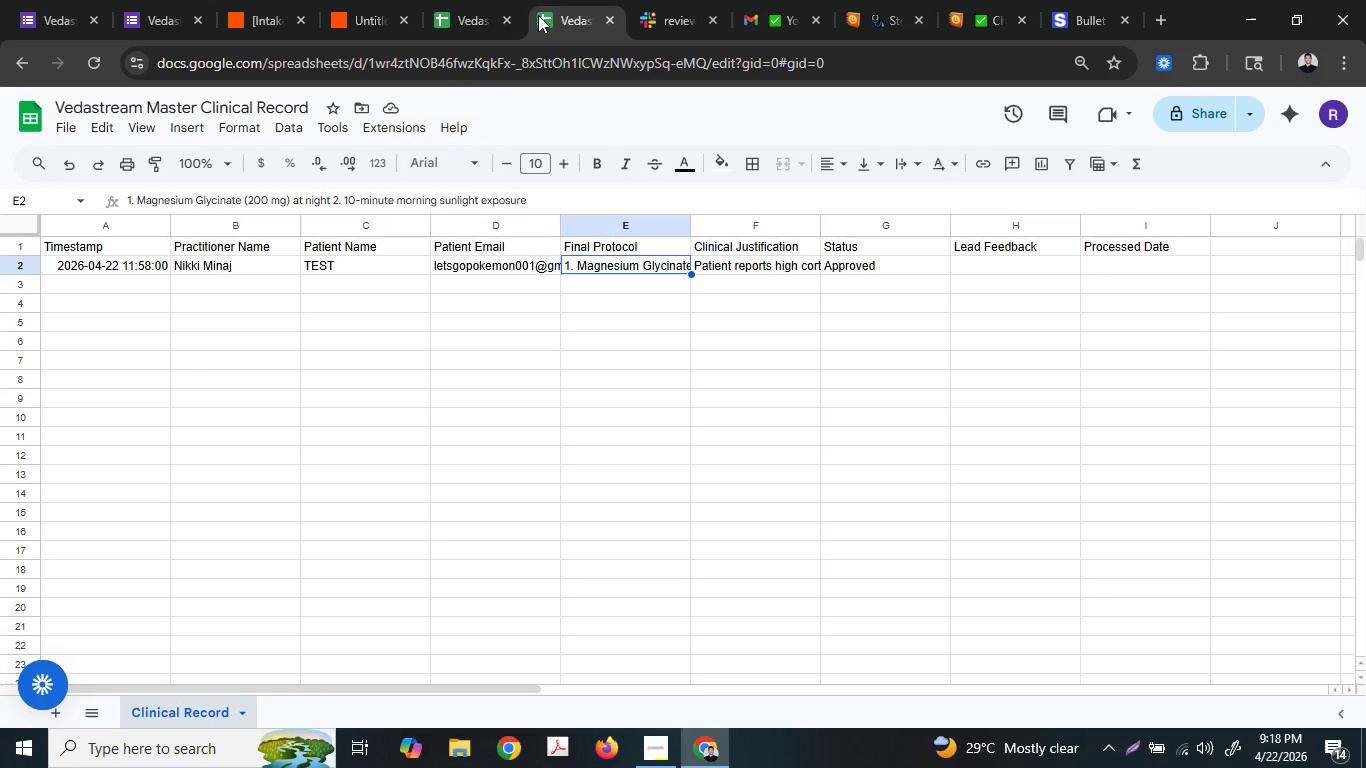 
left_click([522, 7])
 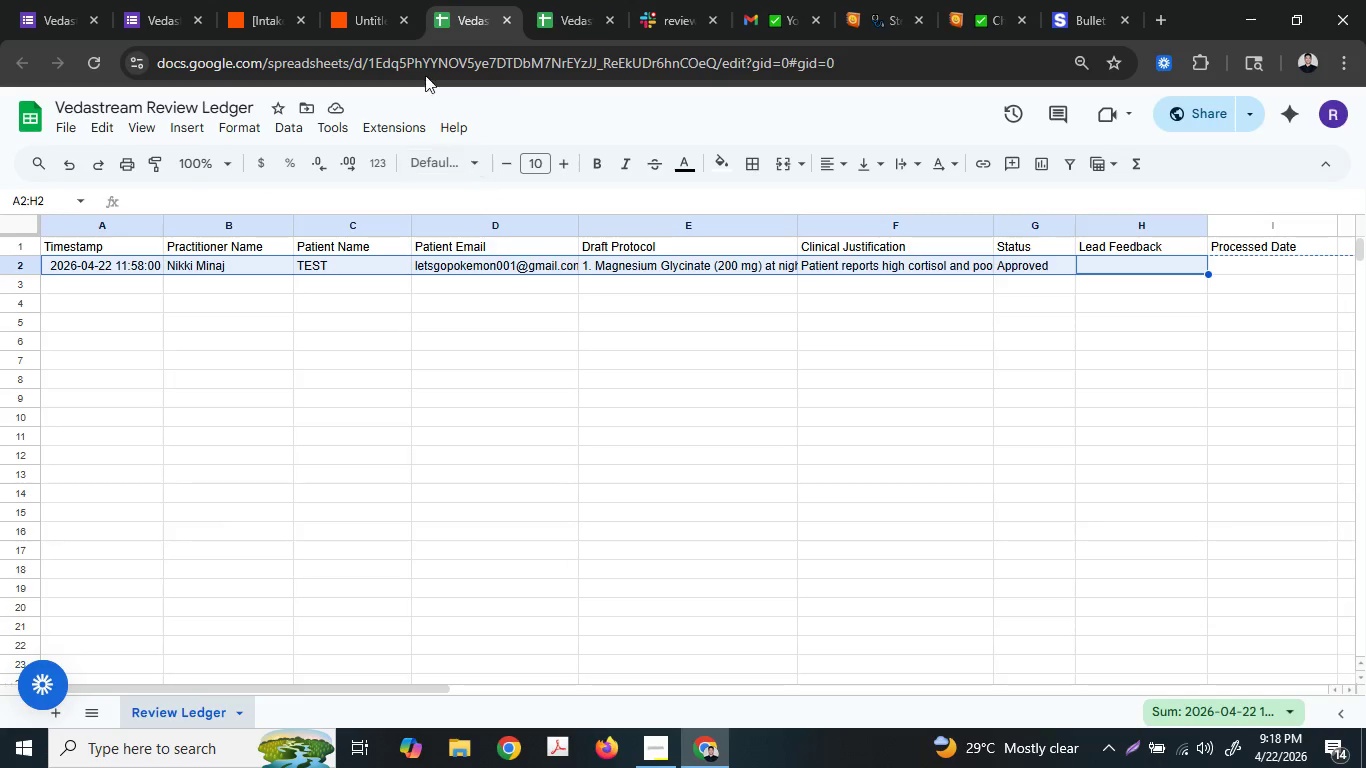 
left_click([380, 0])
 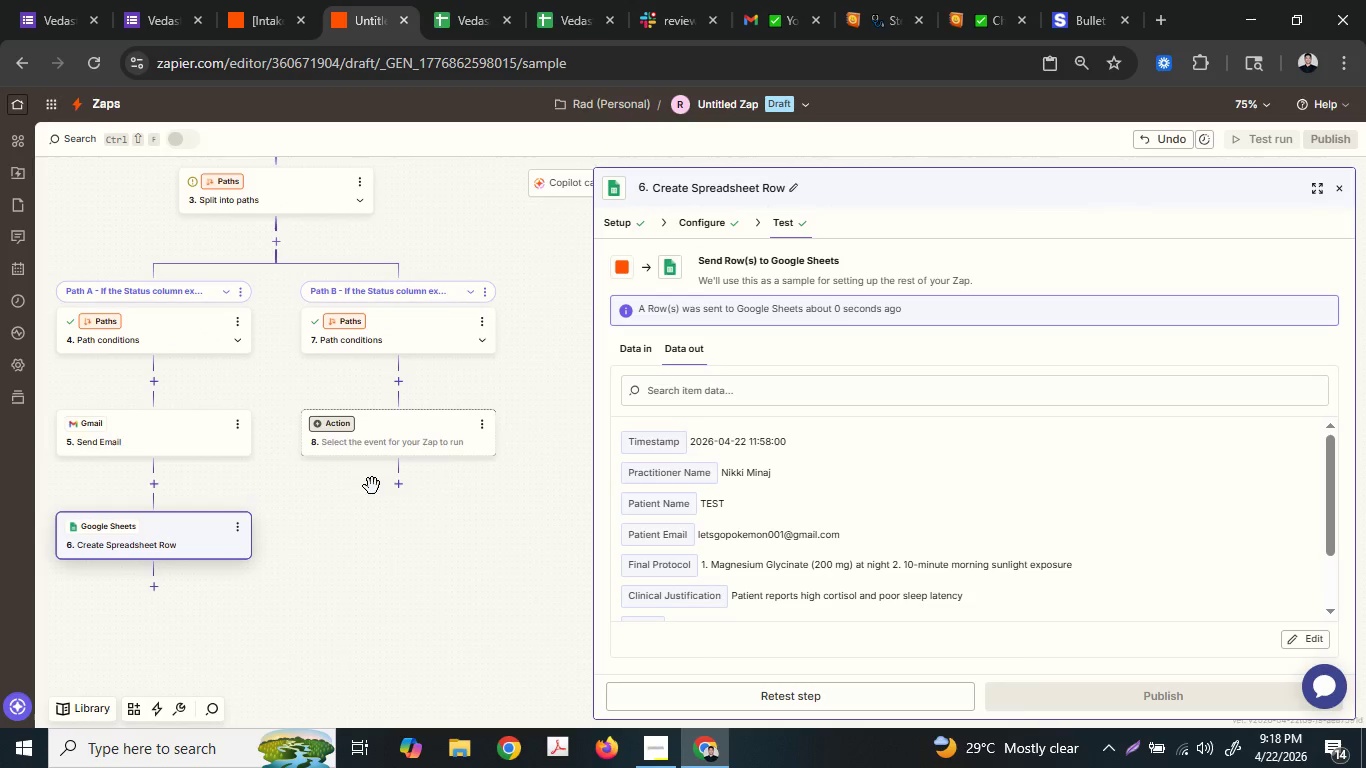 
left_click([384, 434])
 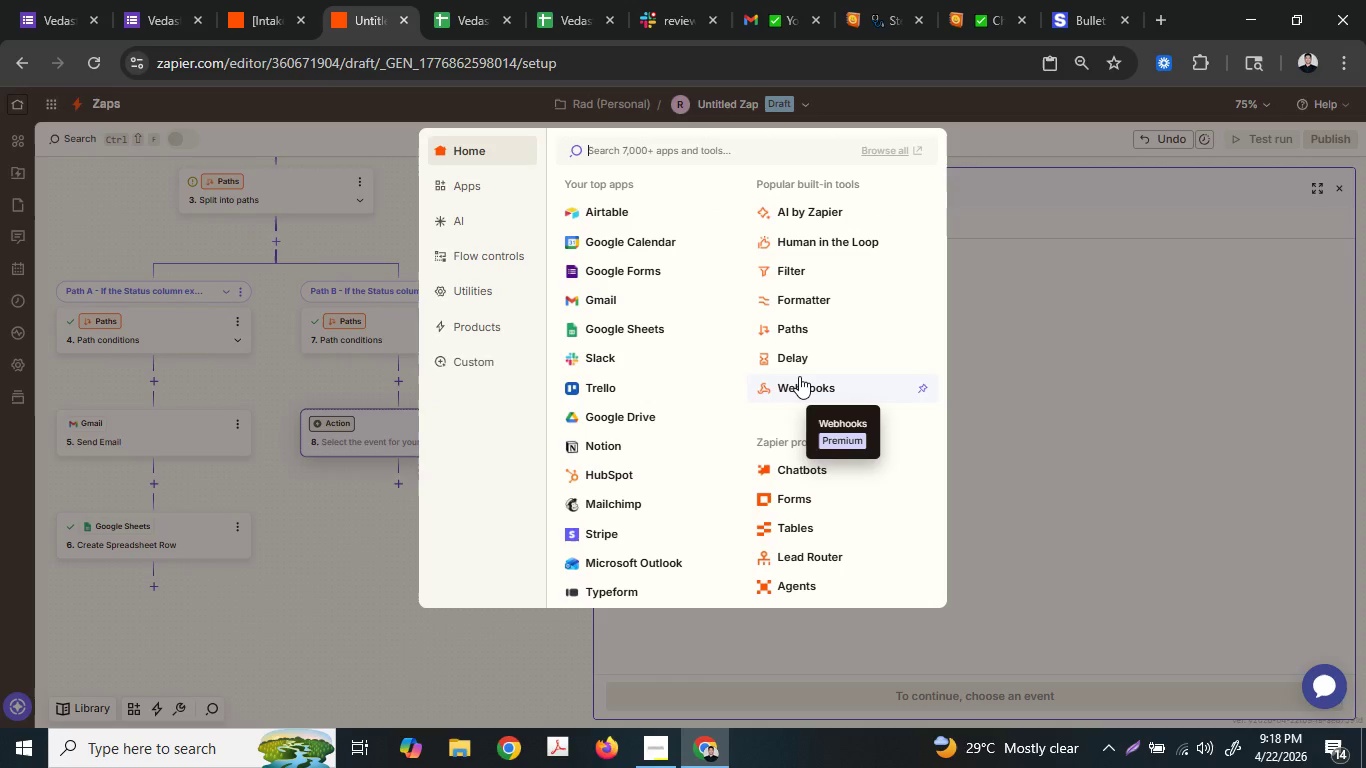 
left_click([617, 359])